 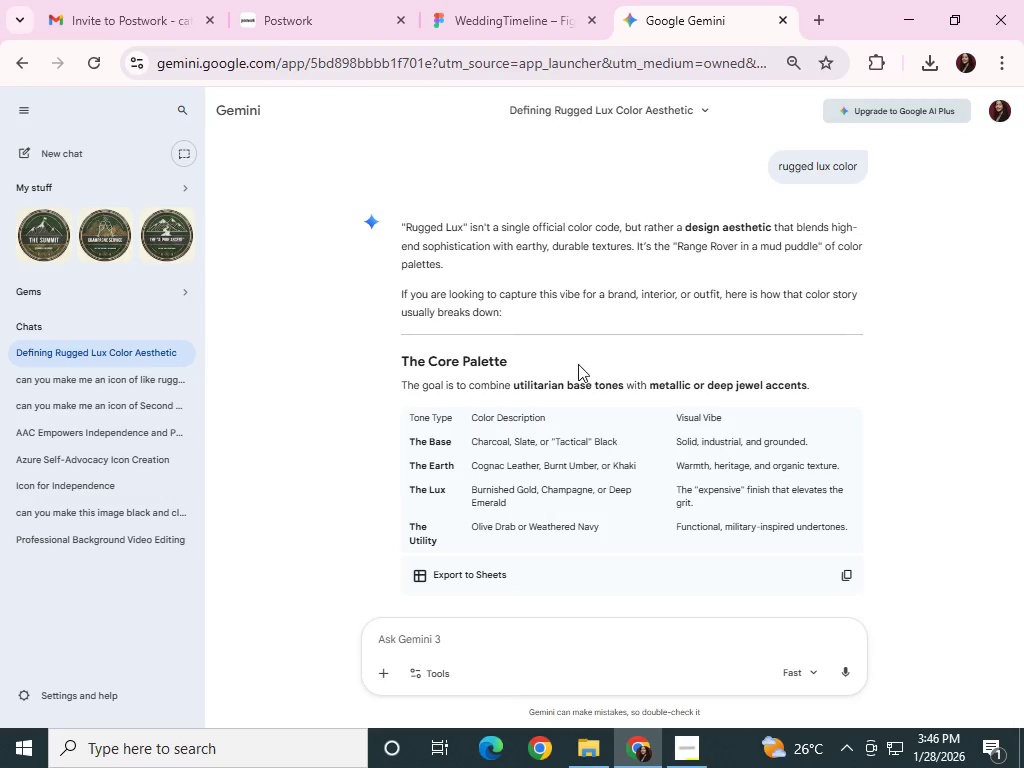 
scroll: coordinate [578, 366], scroll_direction: up, amount: 1.0
 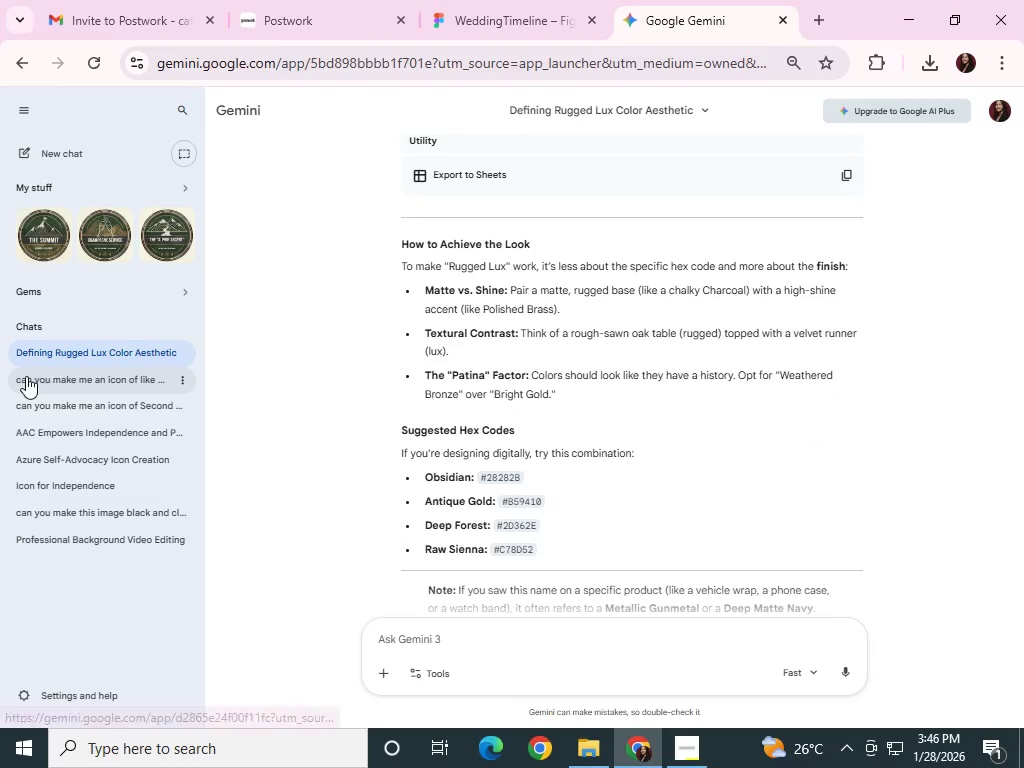 
left_click([55, 353])
 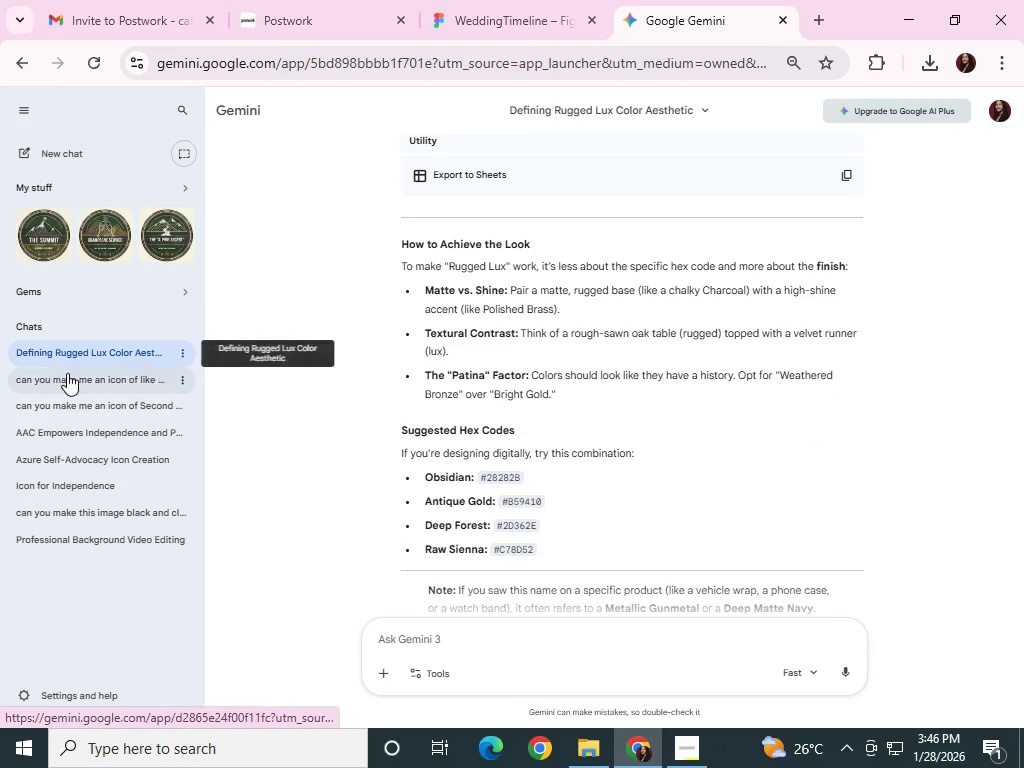 
left_click([69, 380])
 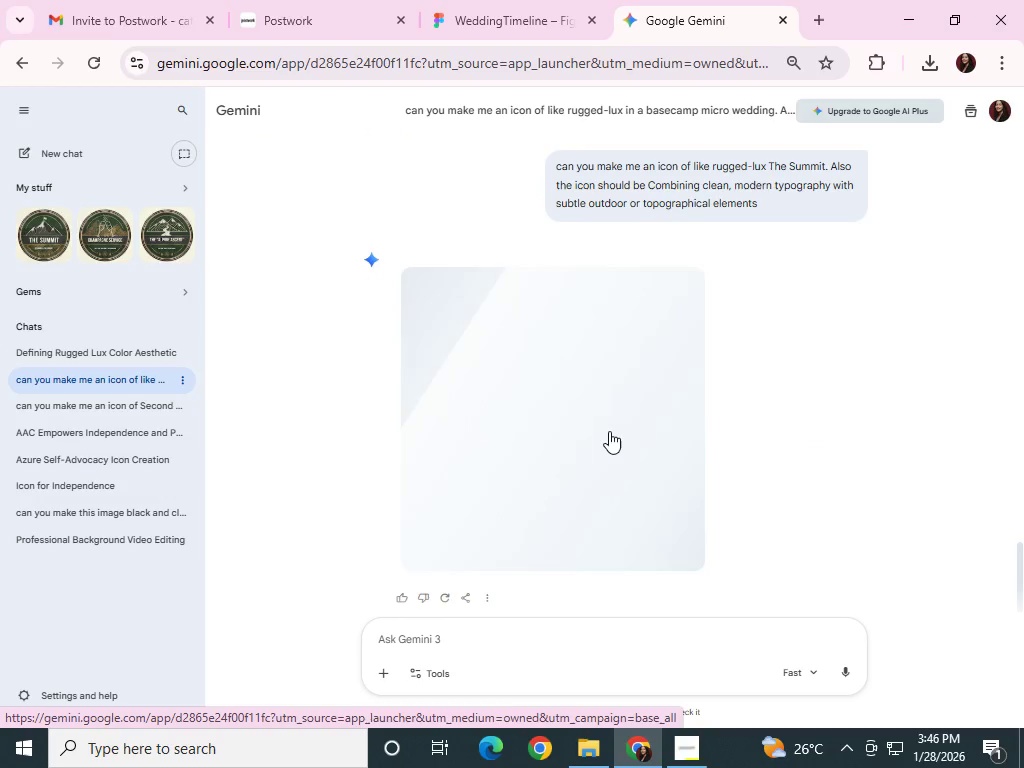 
scroll: coordinate [617, 438], scroll_direction: up, amount: 28.0
 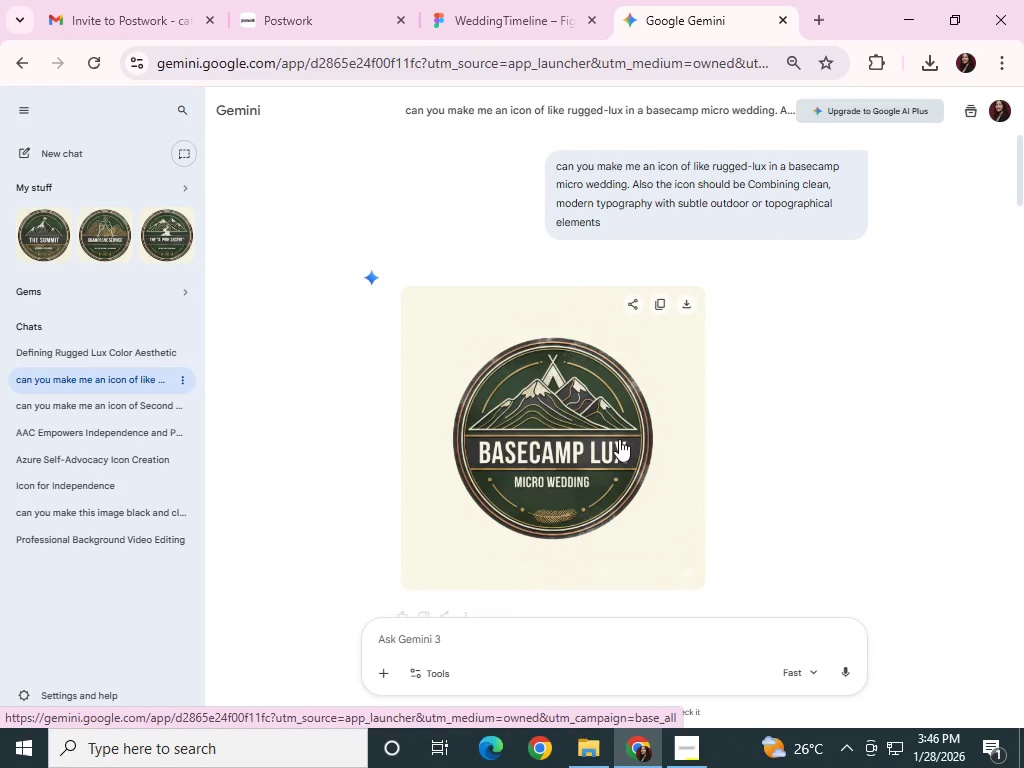 
scroll: coordinate [664, 434], scroll_direction: down, amount: 7.0
 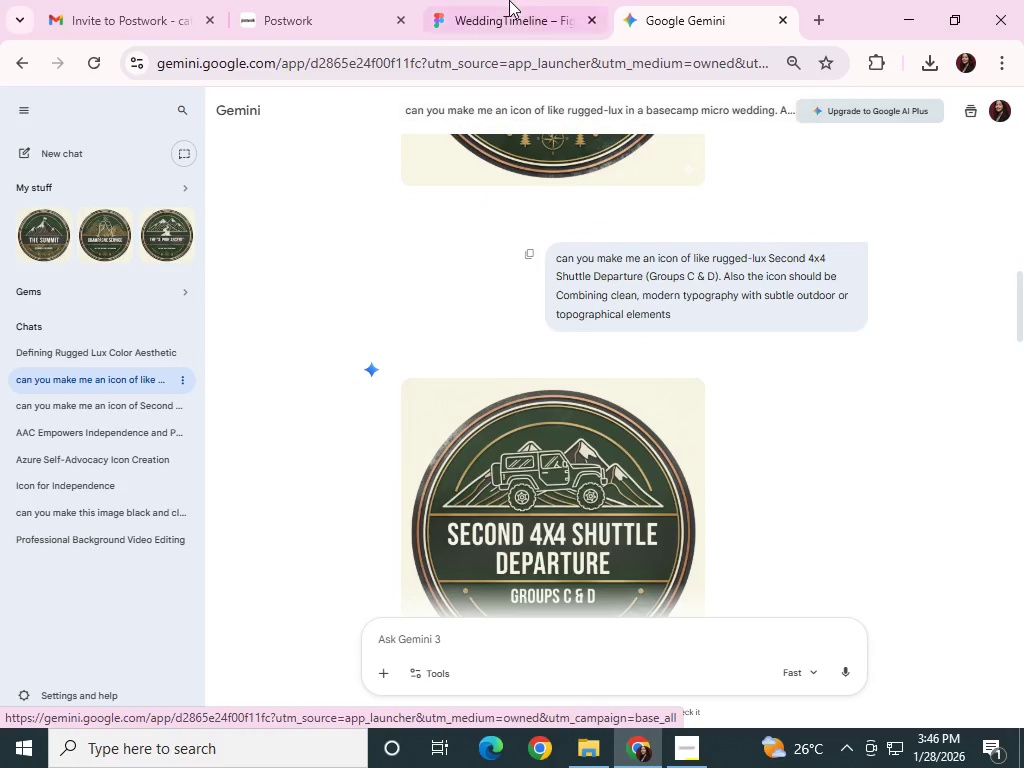 
left_click([506, 0])